 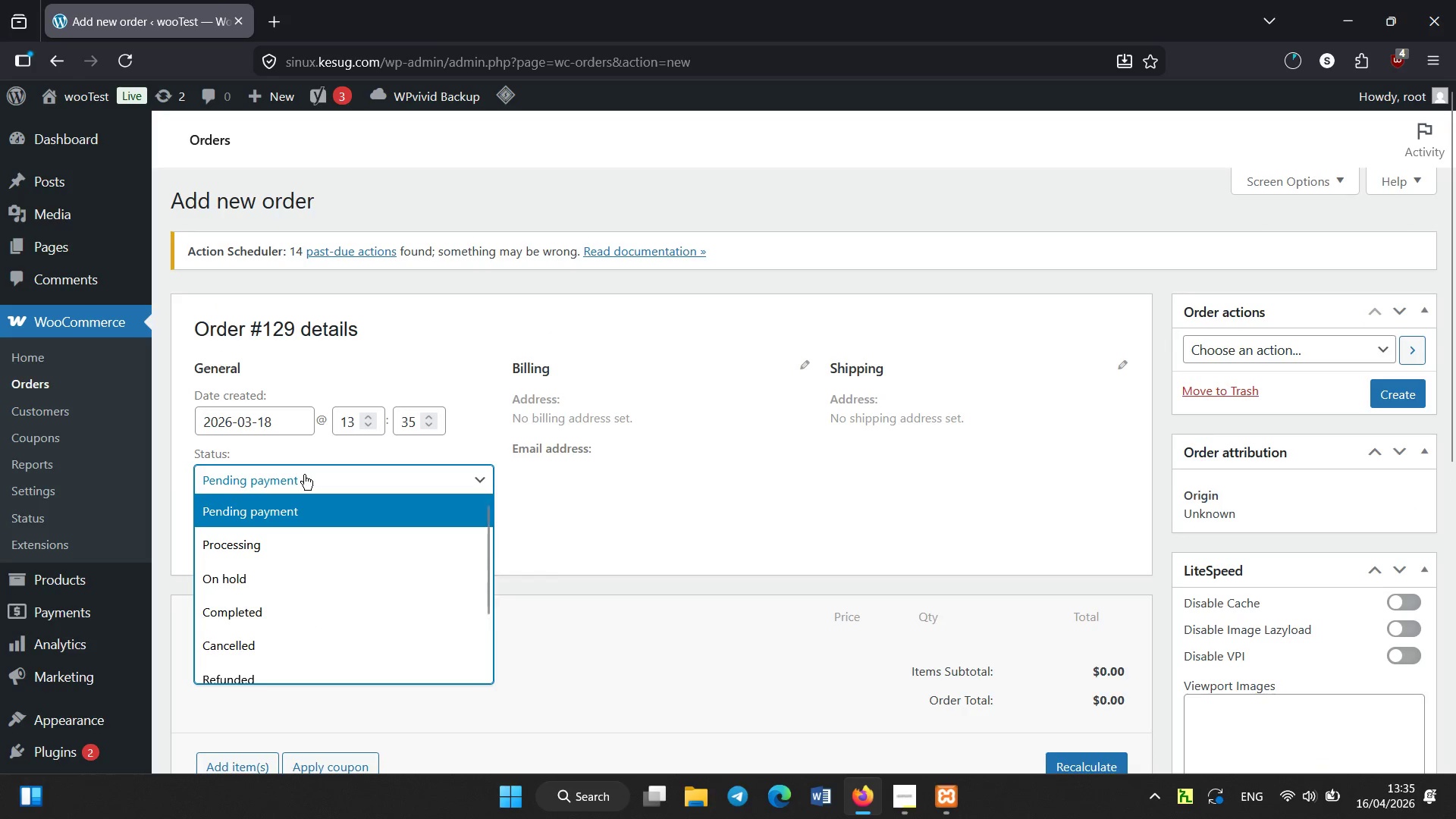 
left_click([250, 610])
 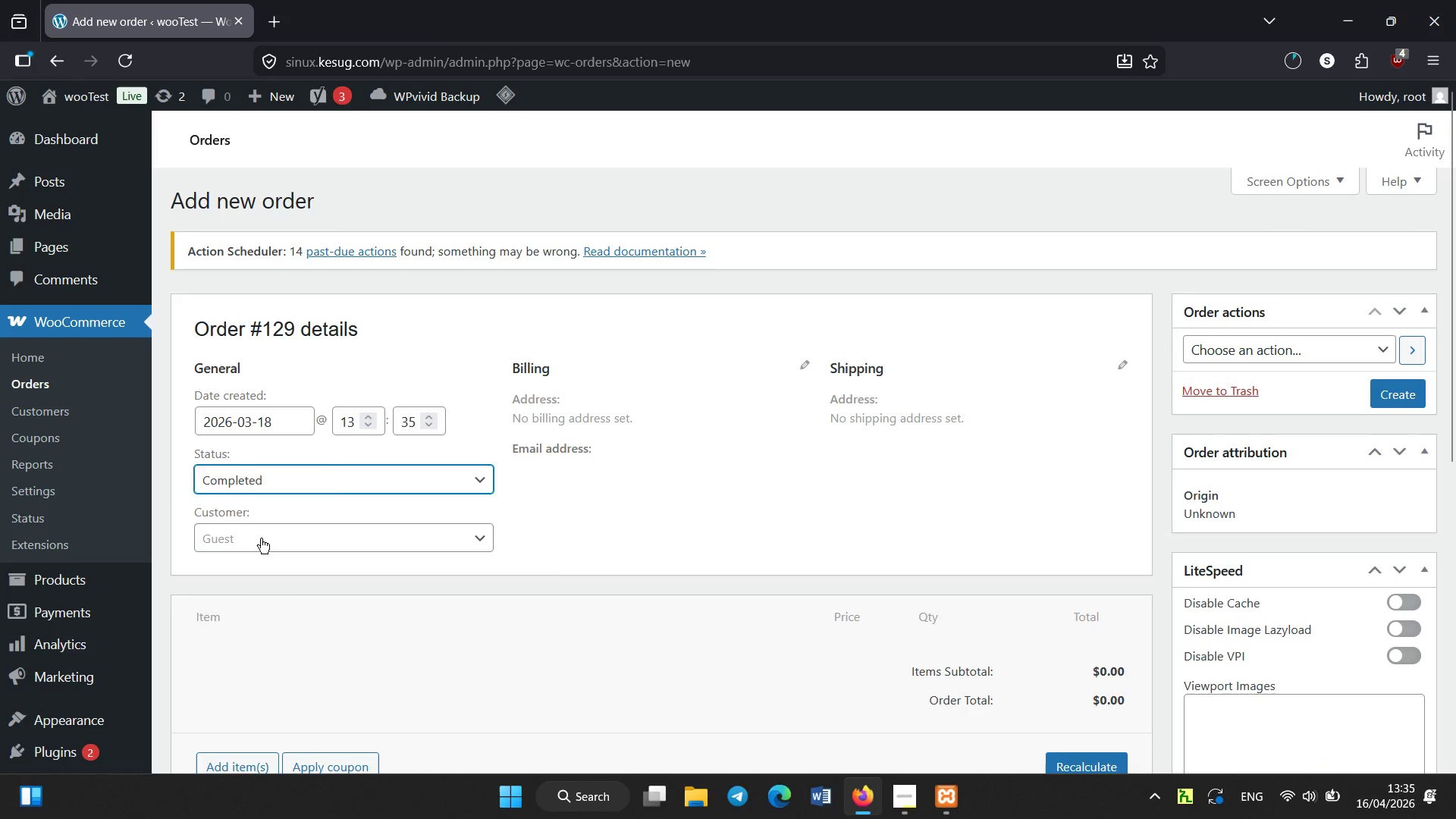 
left_click([261, 538])
 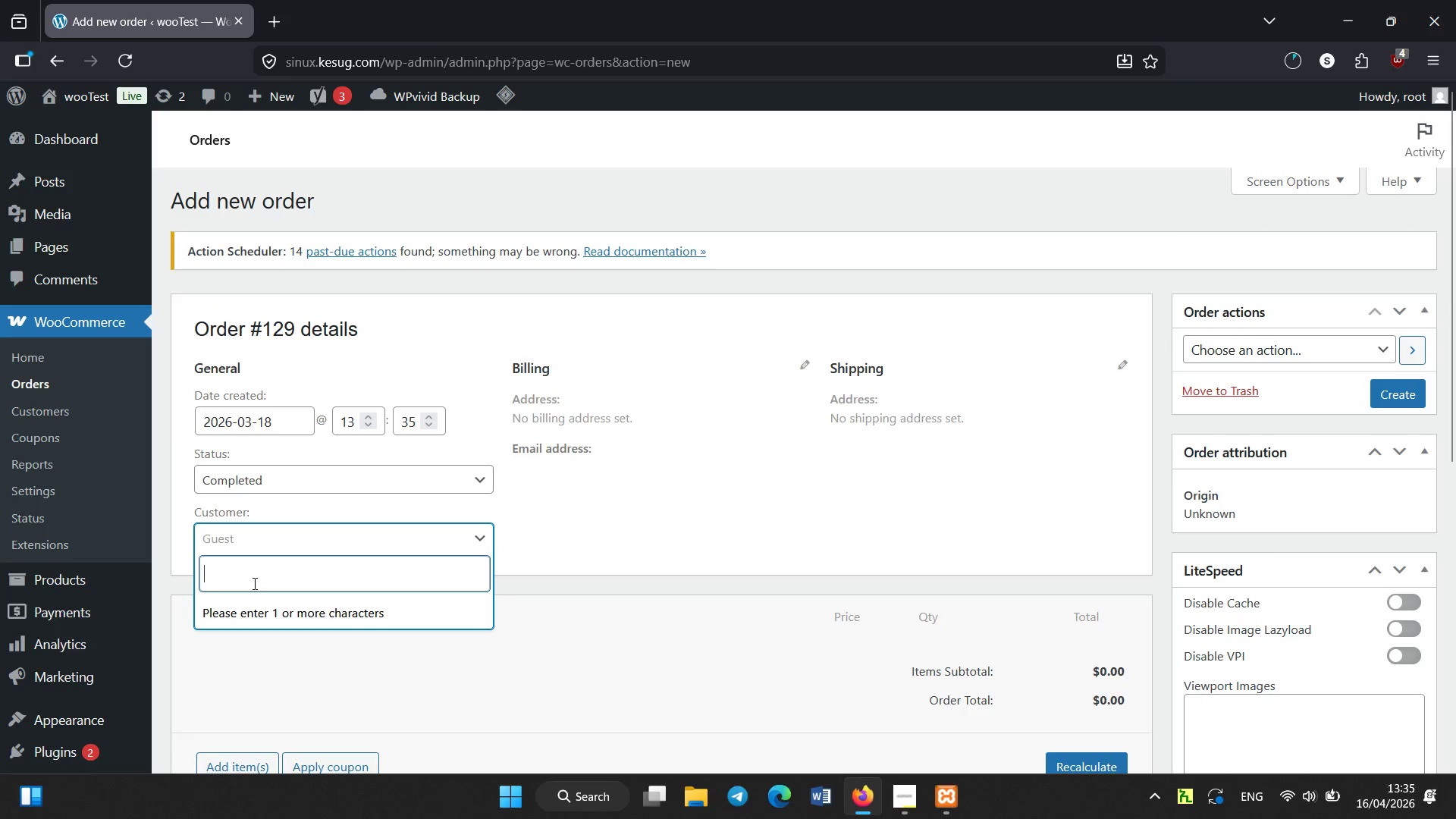 
left_click([741, 617])
 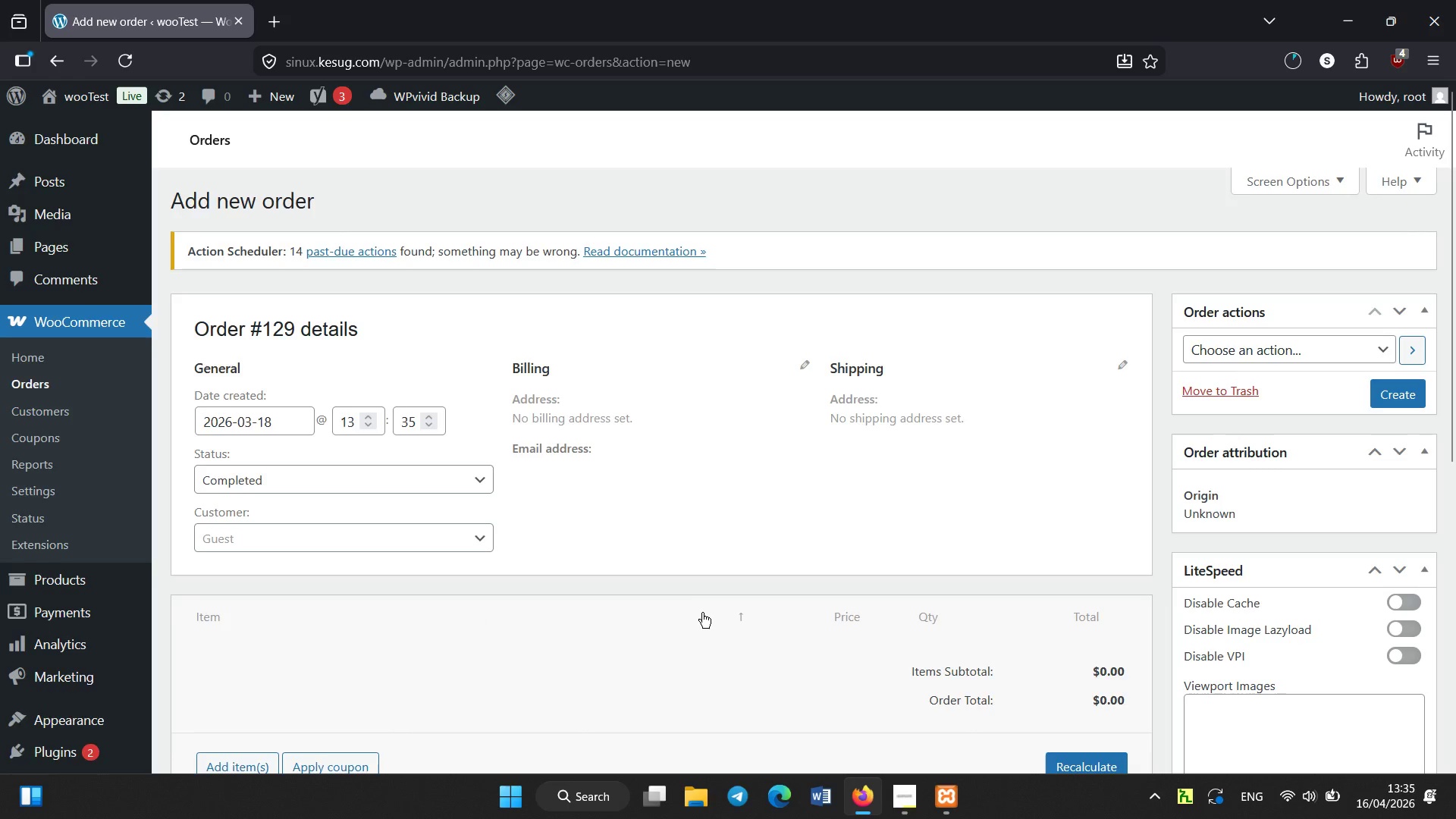 
scroll: coordinate [513, 519], scroll_direction: down, amount: 2.0
 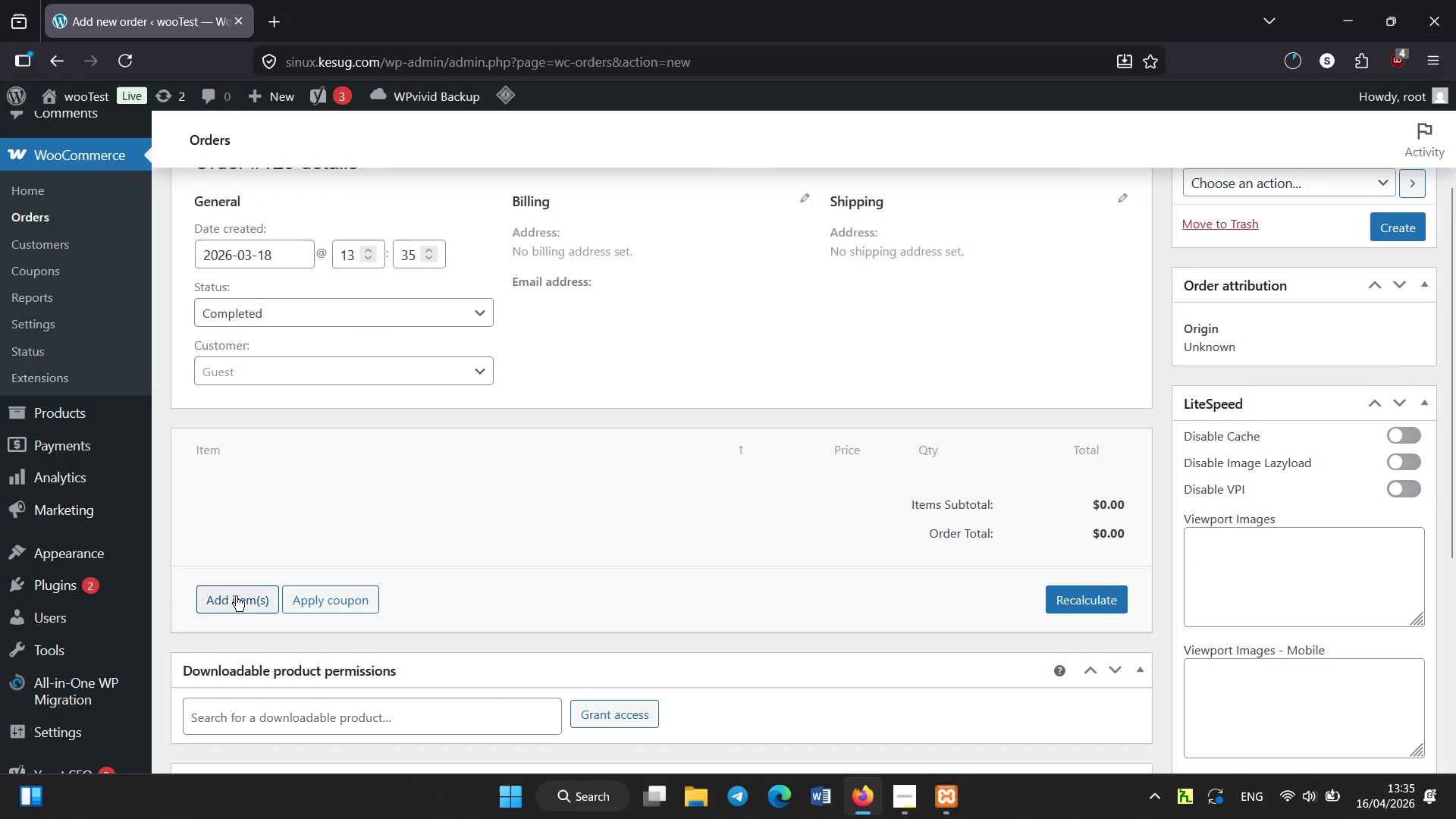 
left_click([233, 595])
 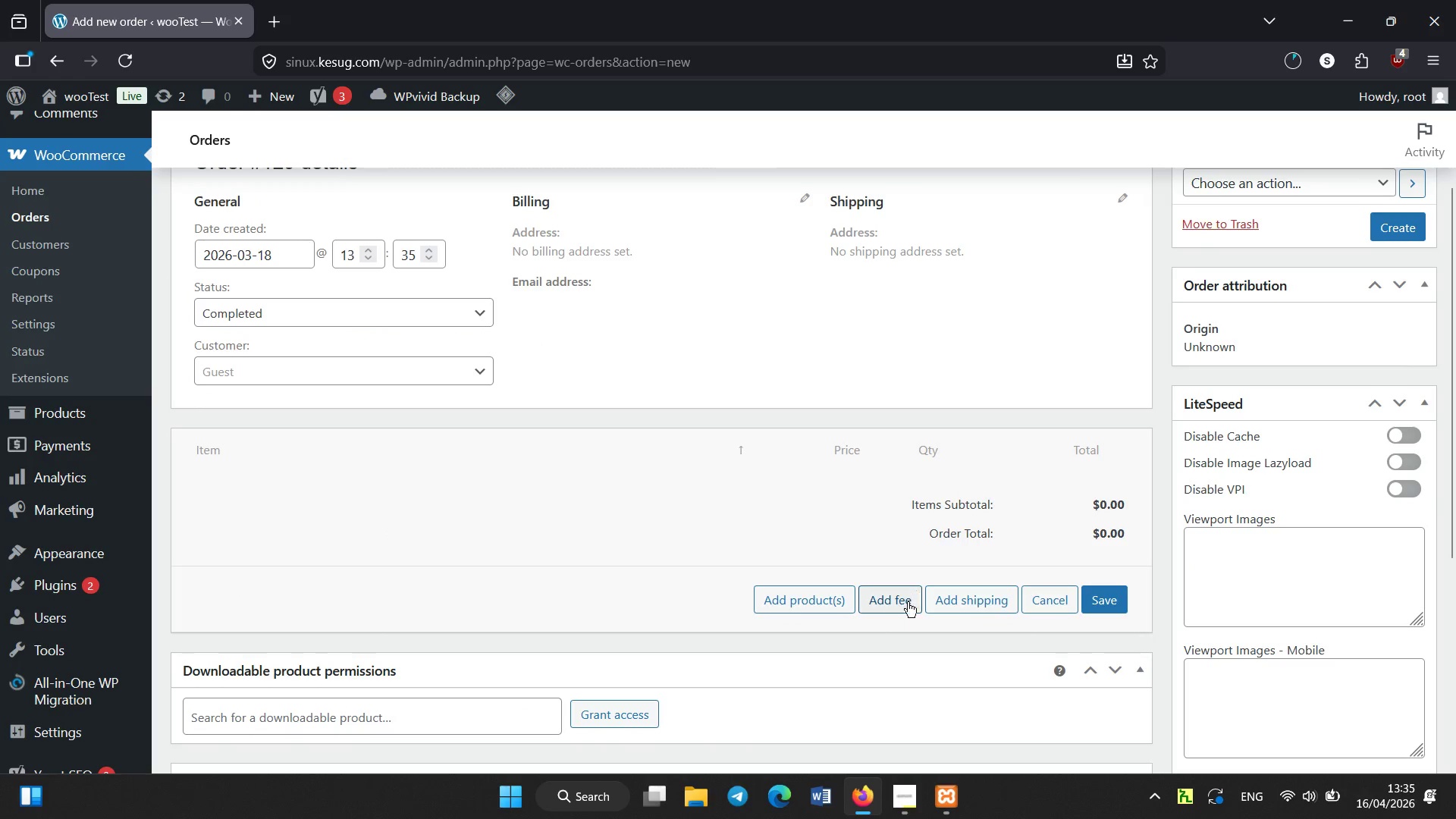 
left_click([811, 611])
 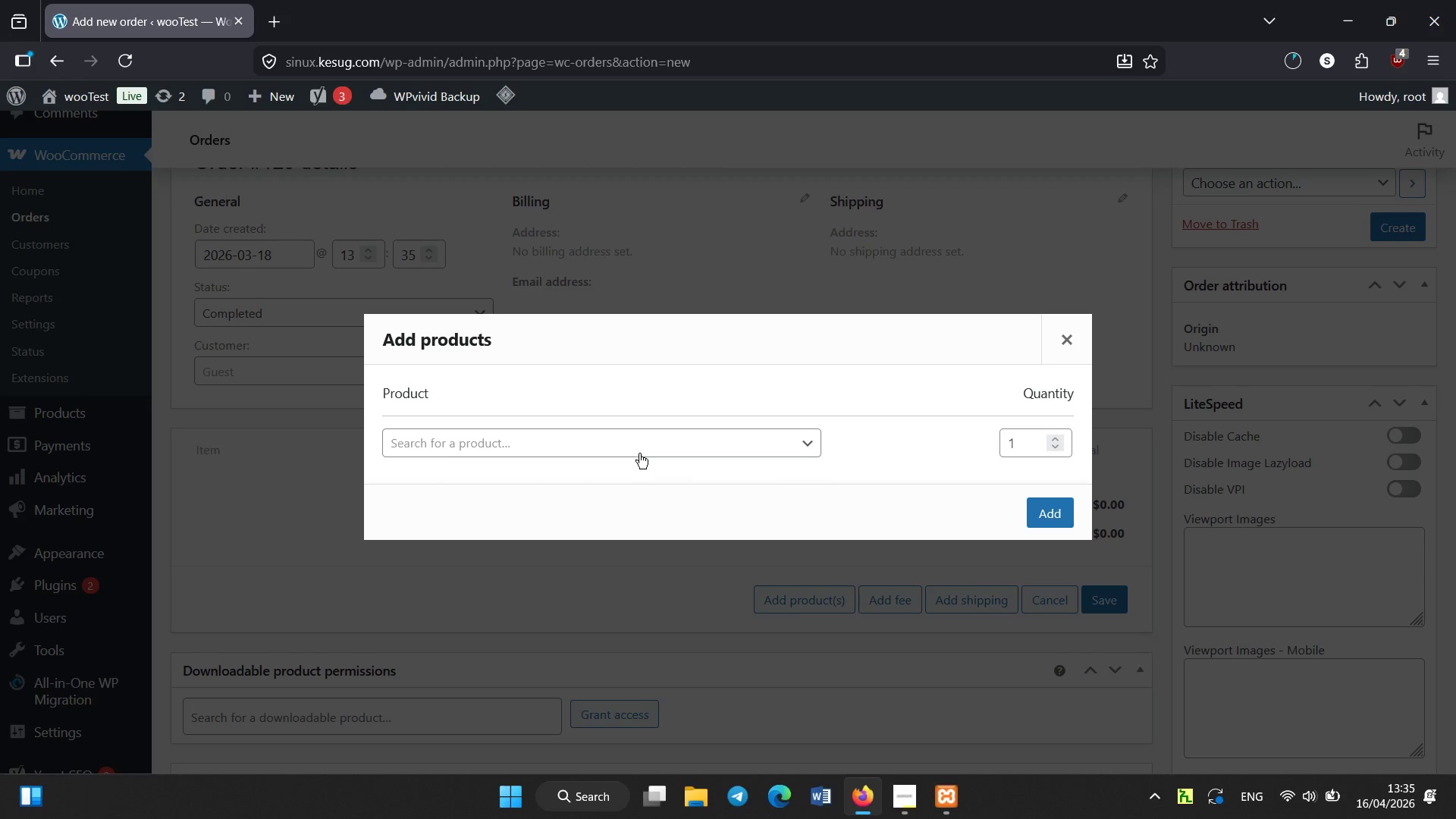 
left_click([638, 450])
 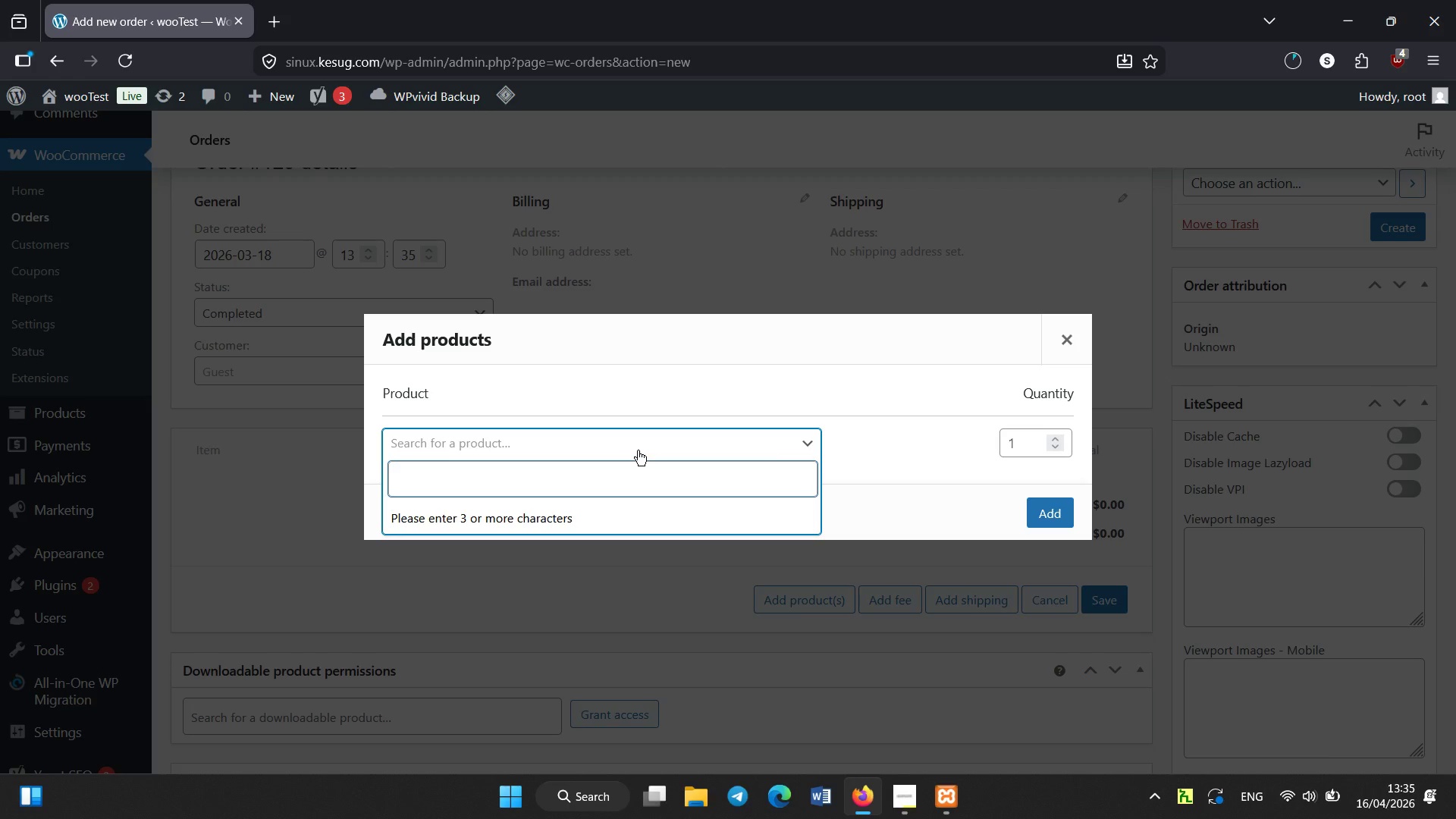 
type(Smokeed)
key(Backspace)
key(Backspace)
type(d)
 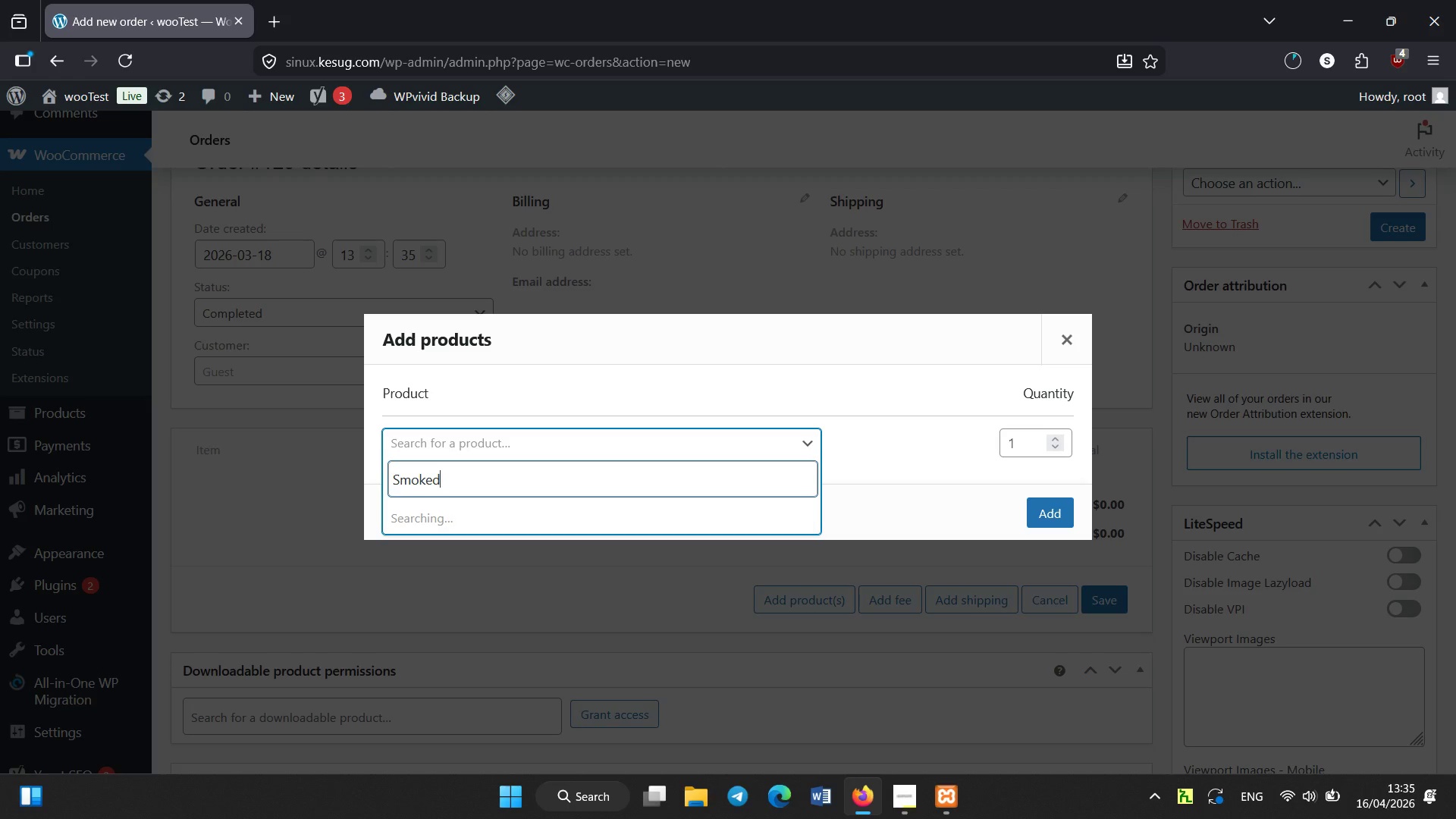 
key(Enter)
 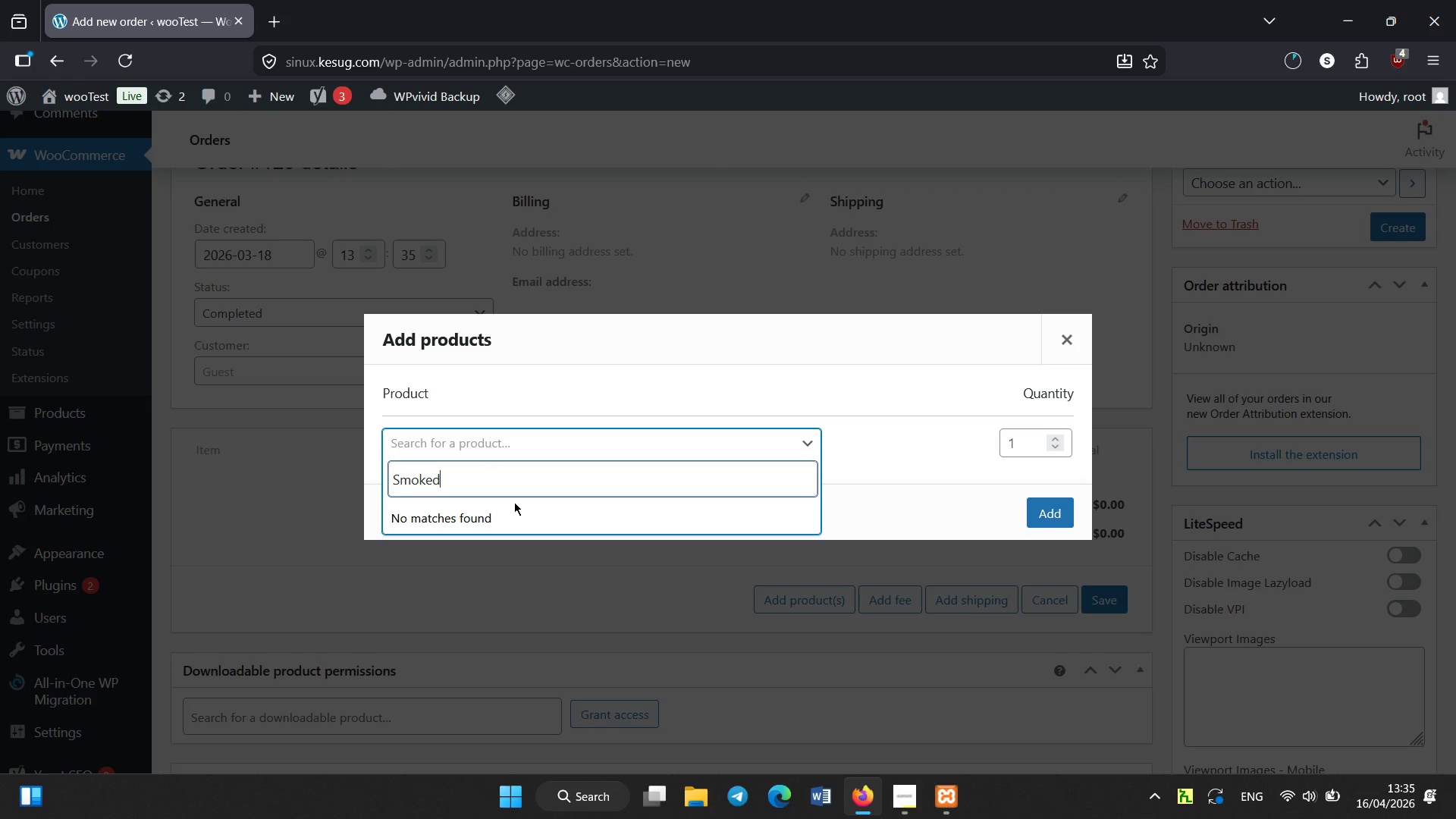 
wait(6.22)
 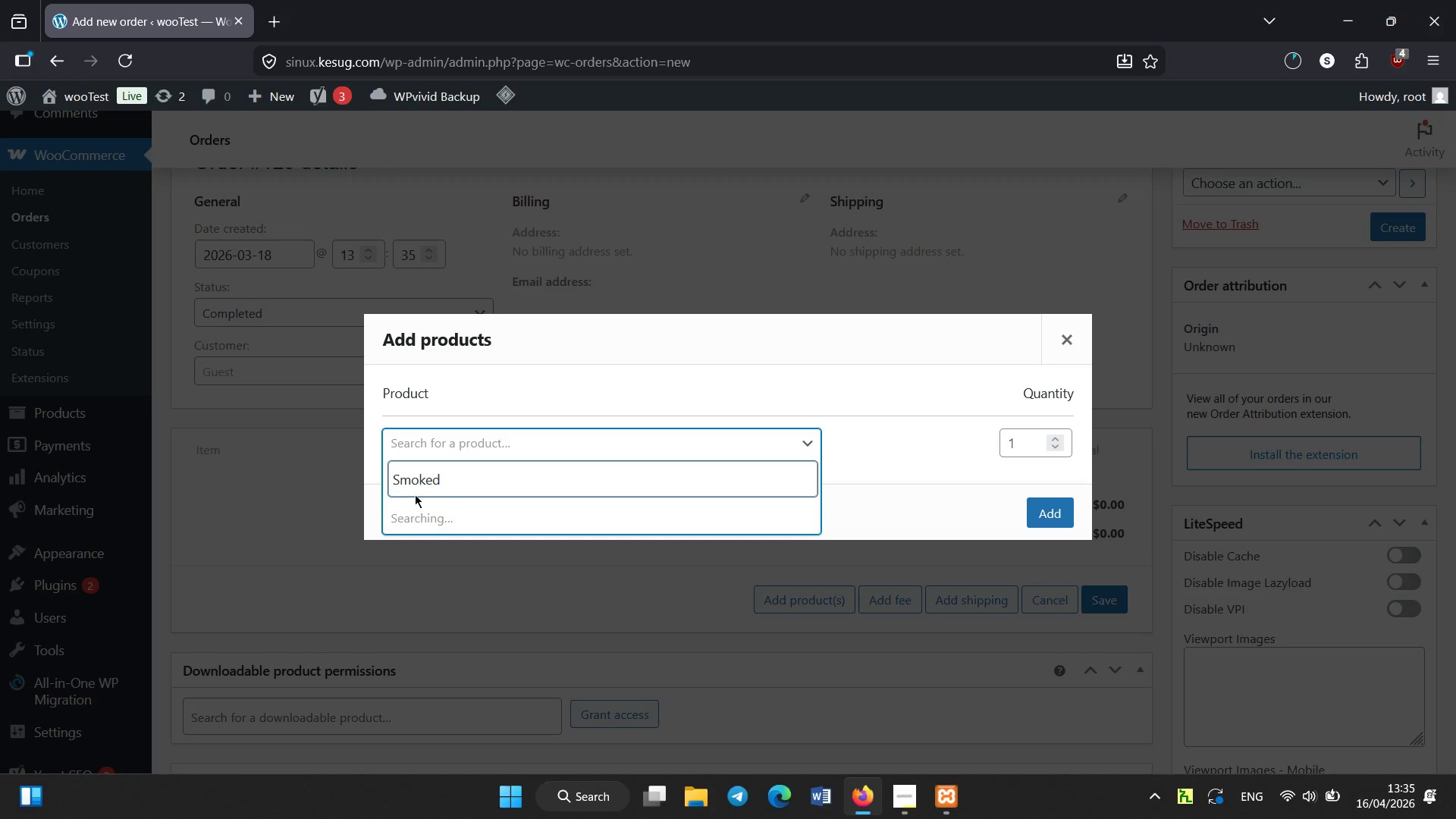 
type( Wild)
 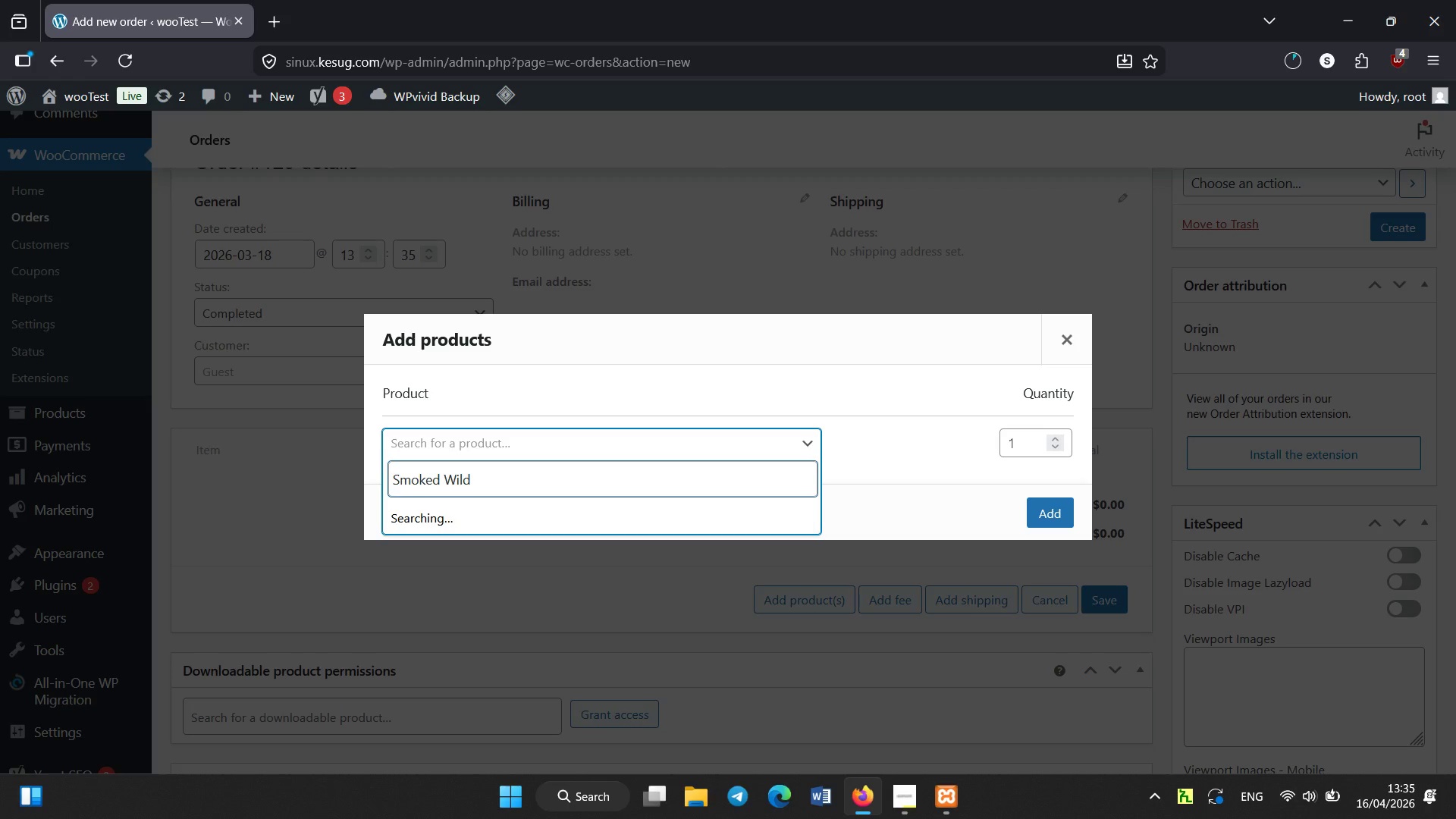 
hold_key(key=Backspace, duration=1.06)
 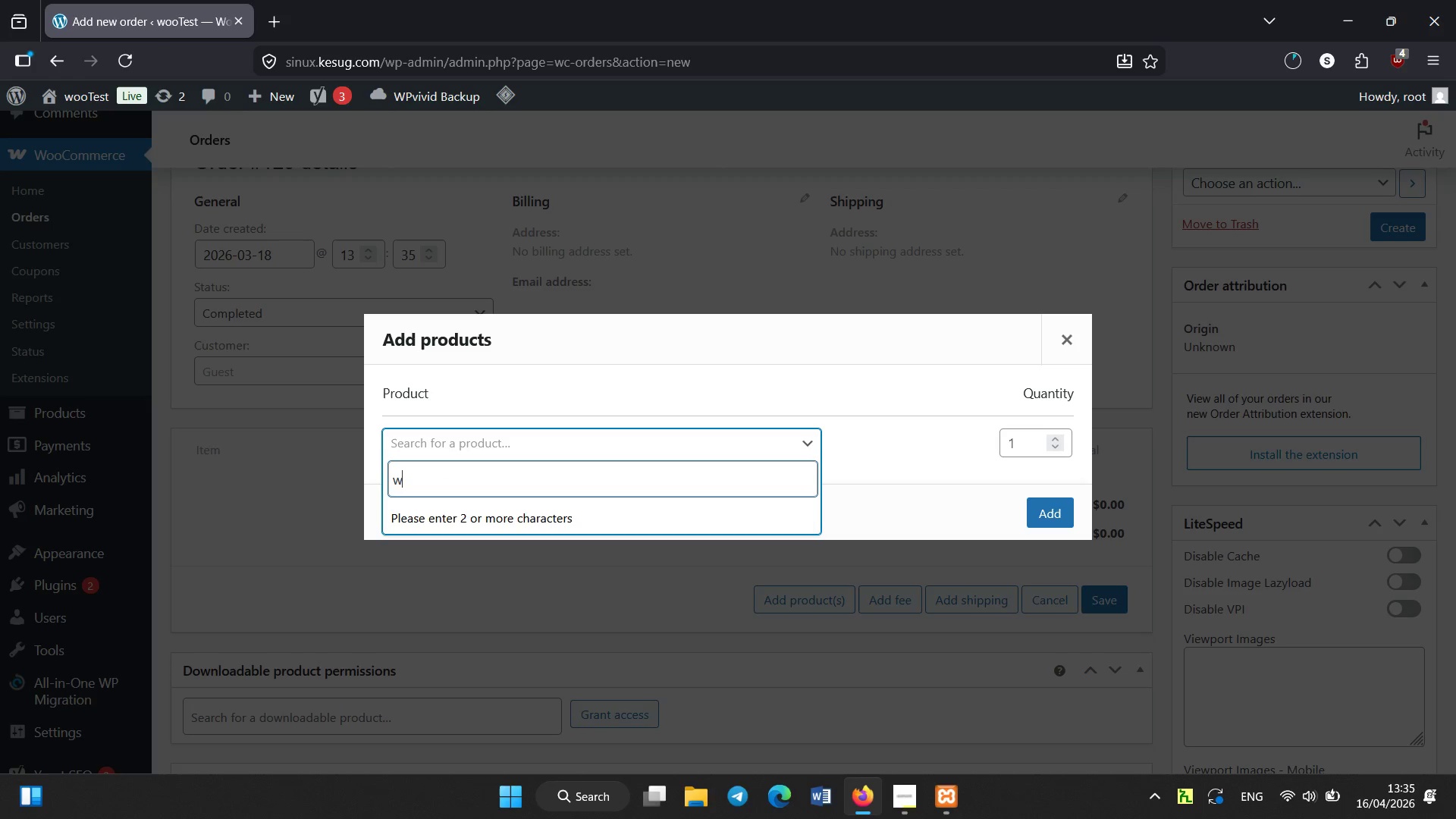 
hold_key(key=ShiftLeft, duration=0.39)
 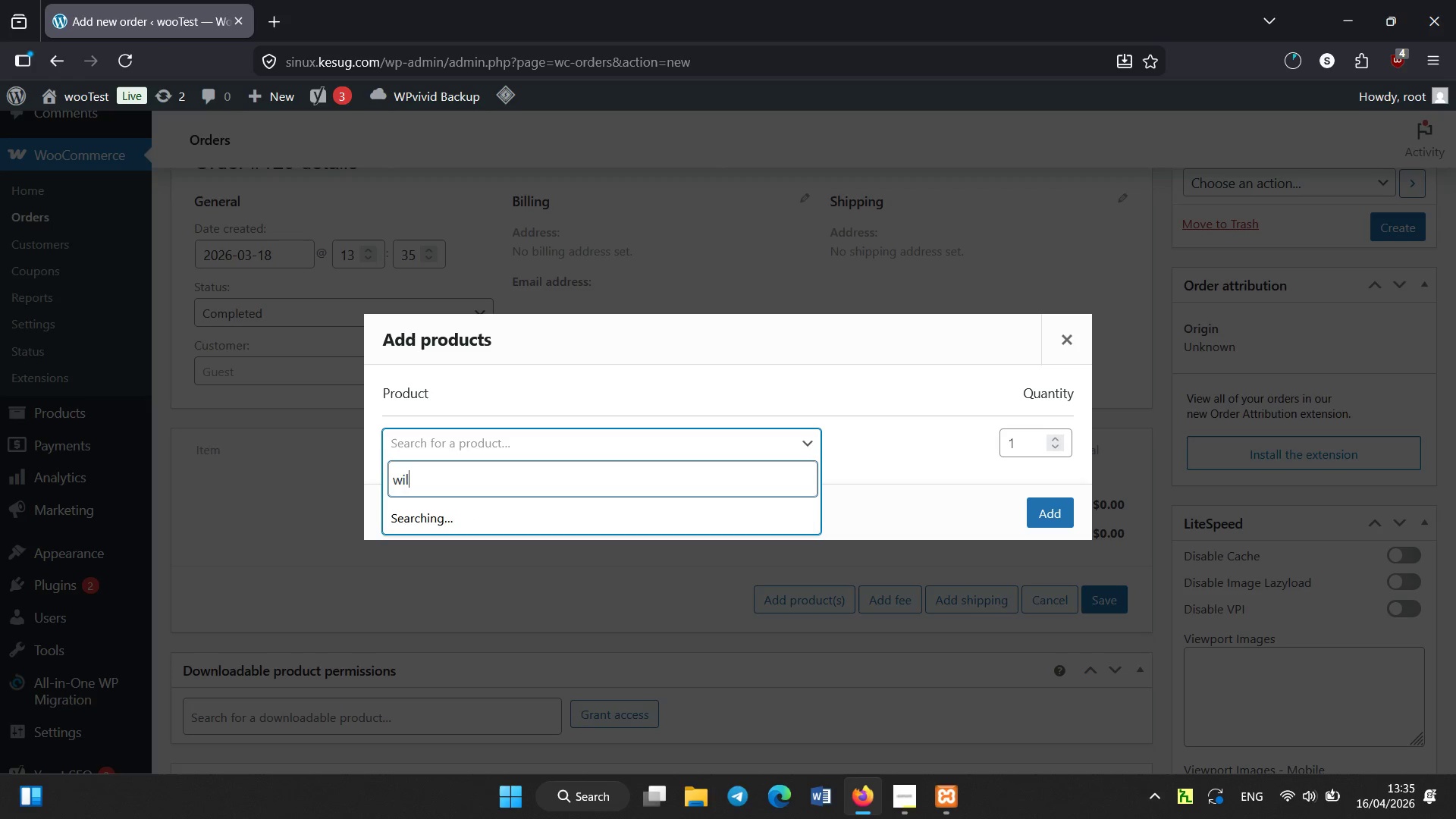 
type(wildflower)
 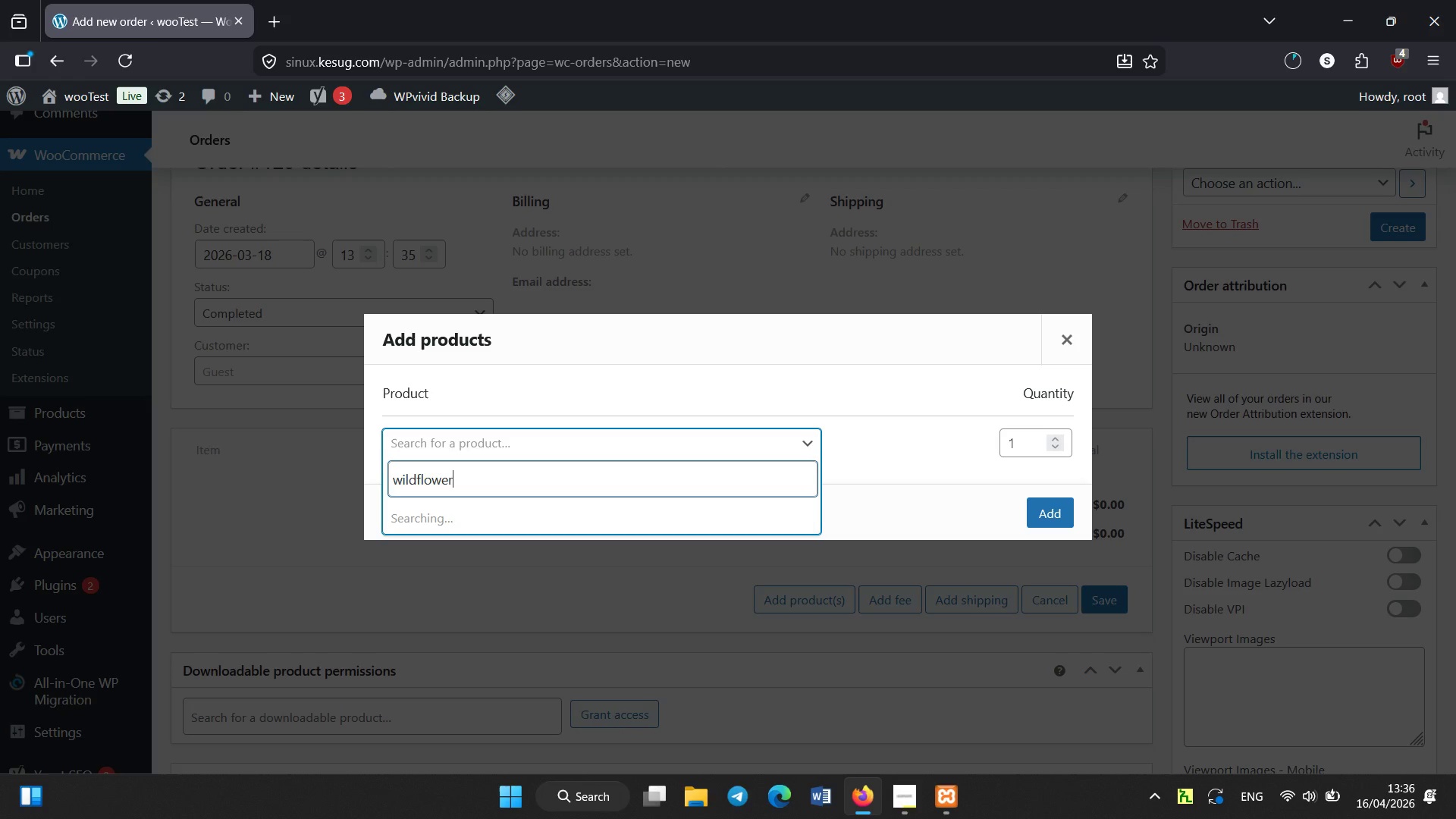 
key(Enter)
 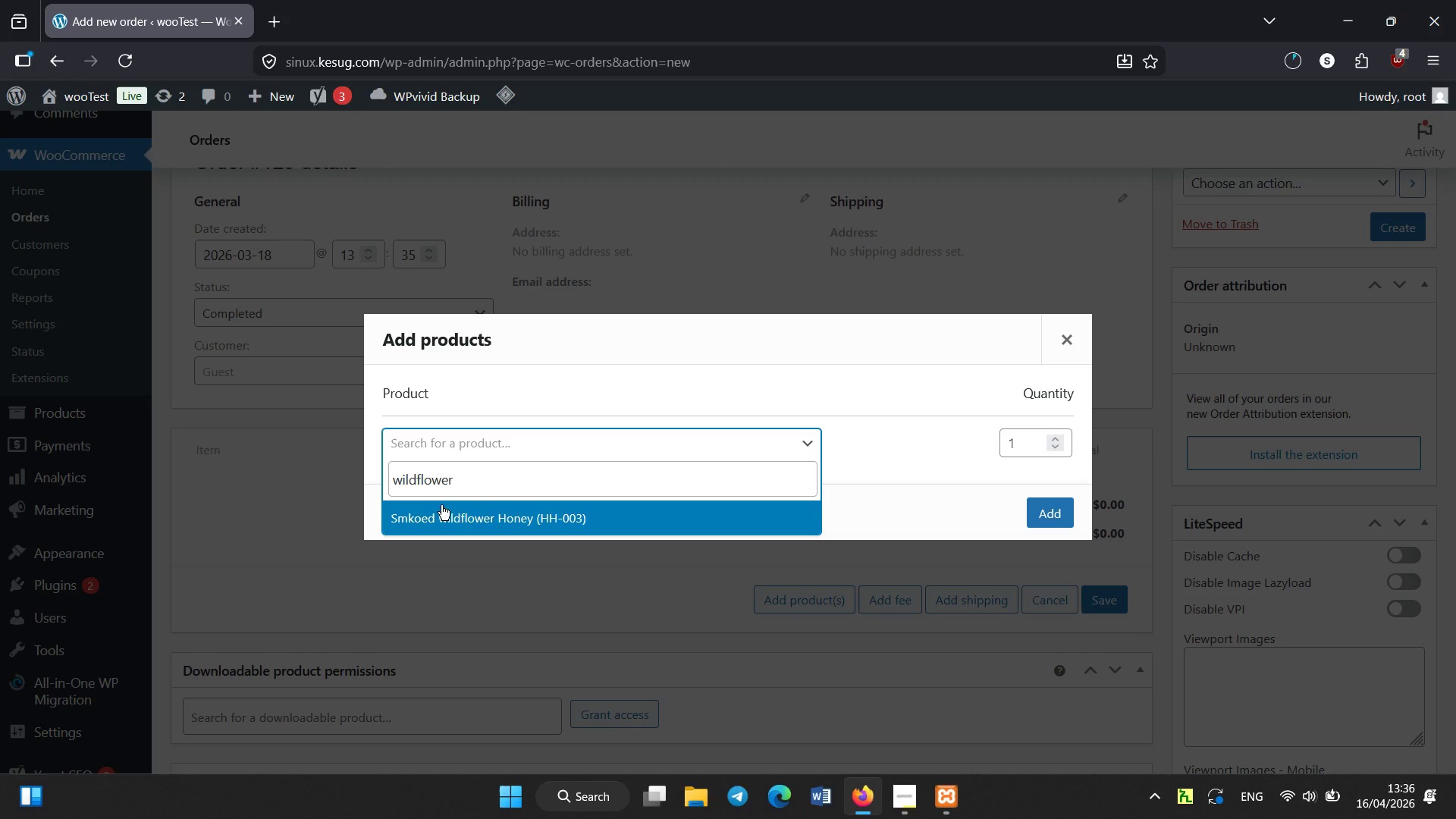 
left_click([452, 519])
 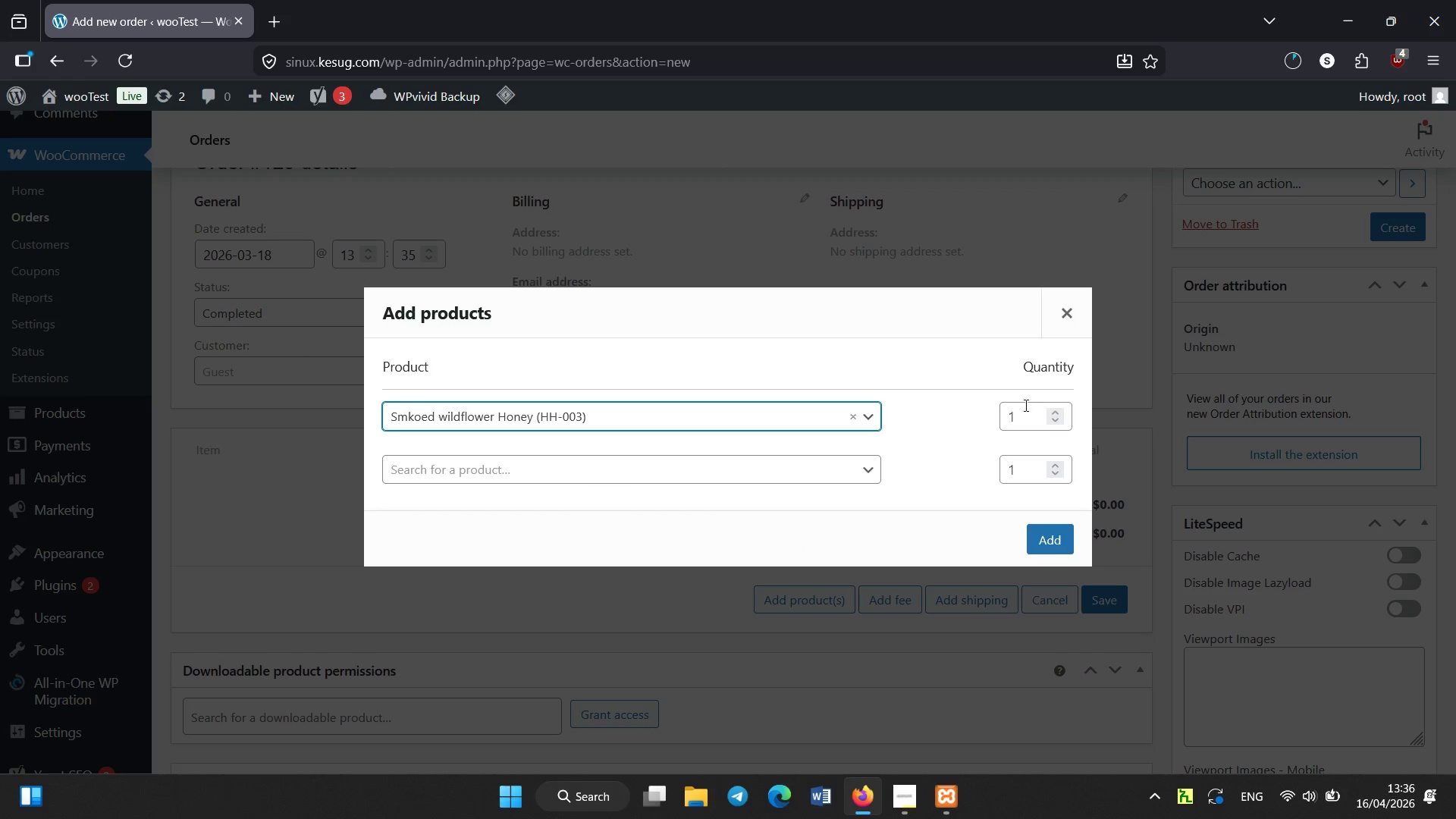 
left_click([1018, 418])
 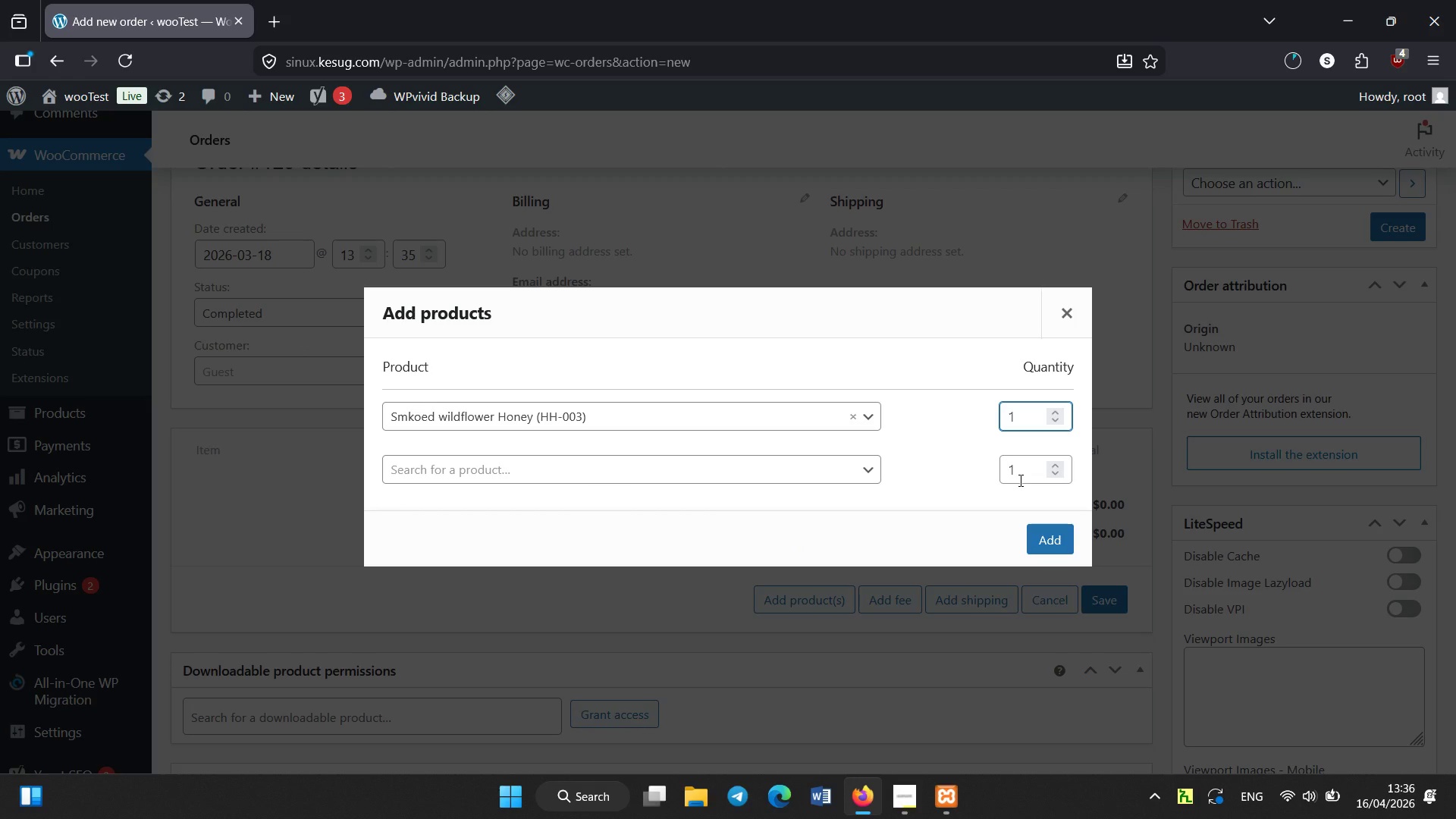 
key(3)
 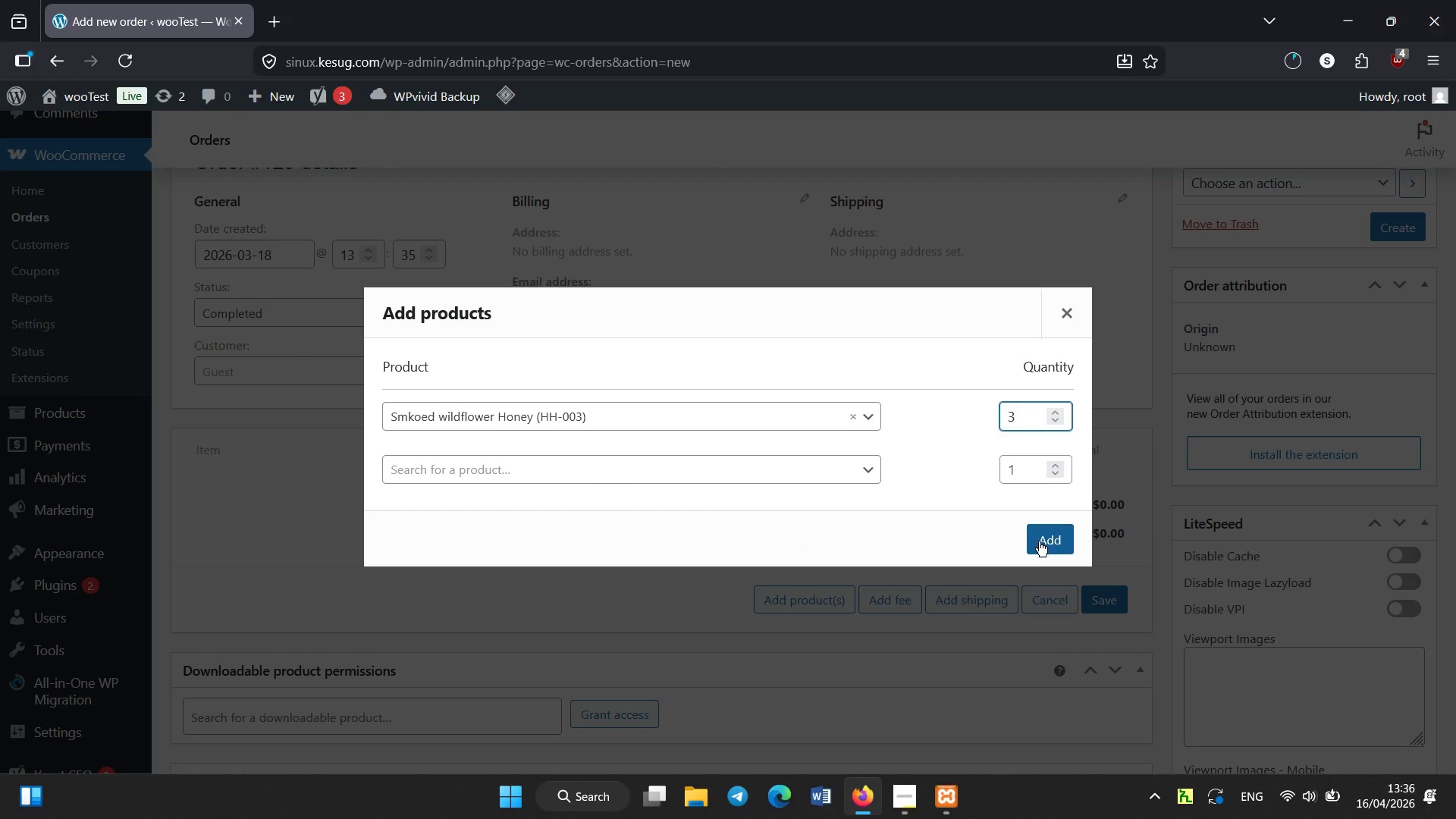 
left_click([1041, 543])
 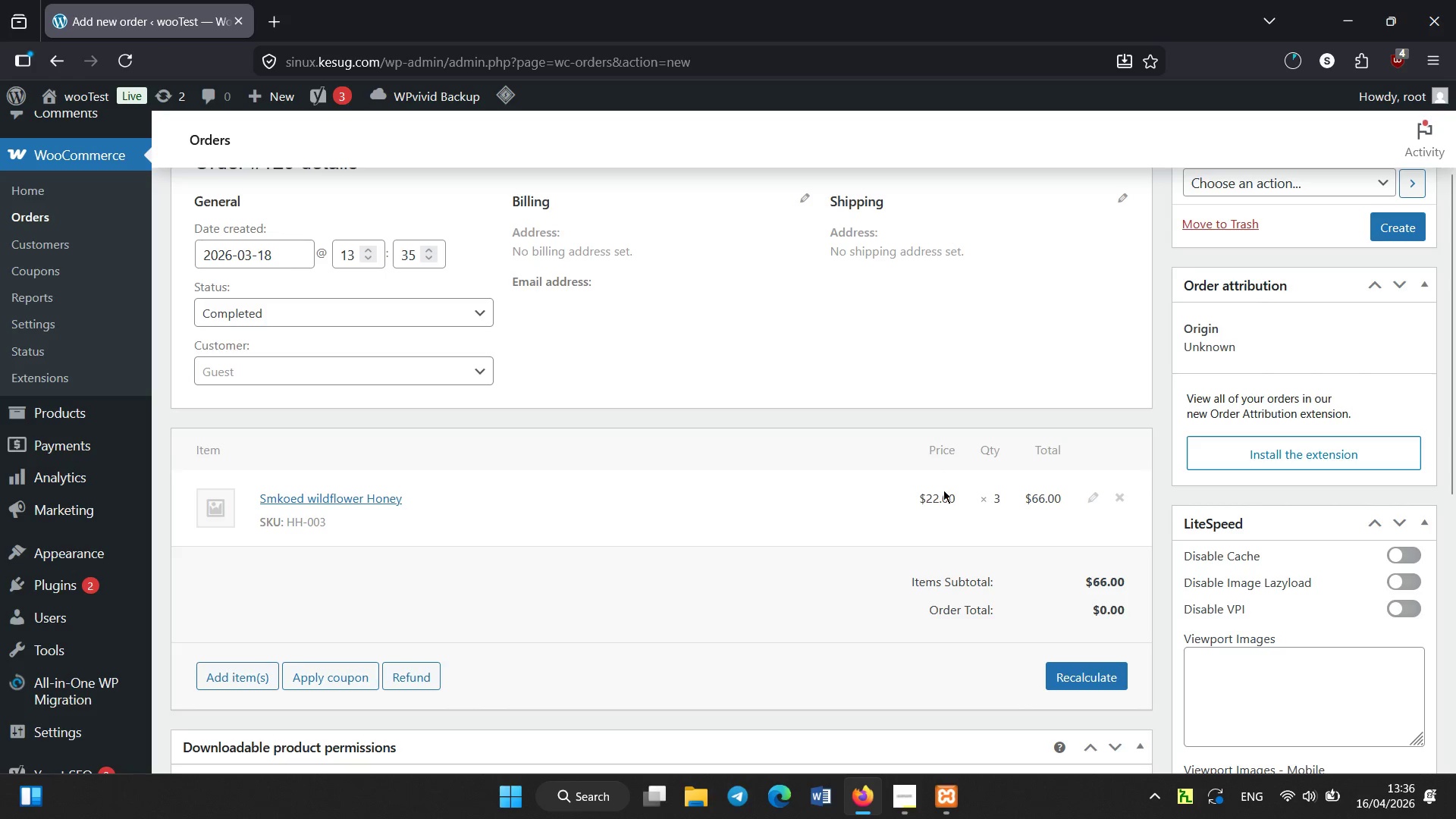 
wait(6.55)
 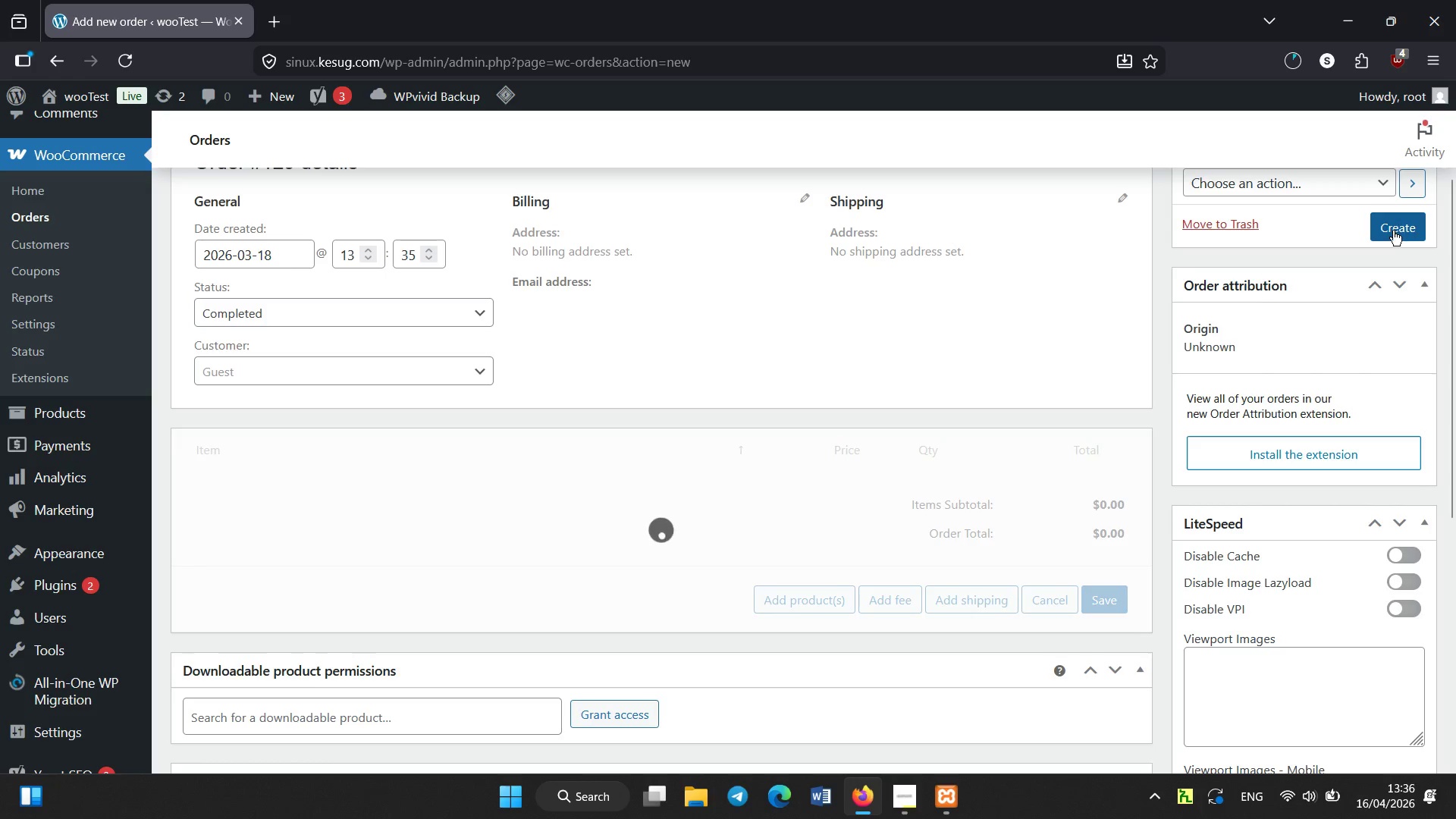 
left_click([1383, 236])
 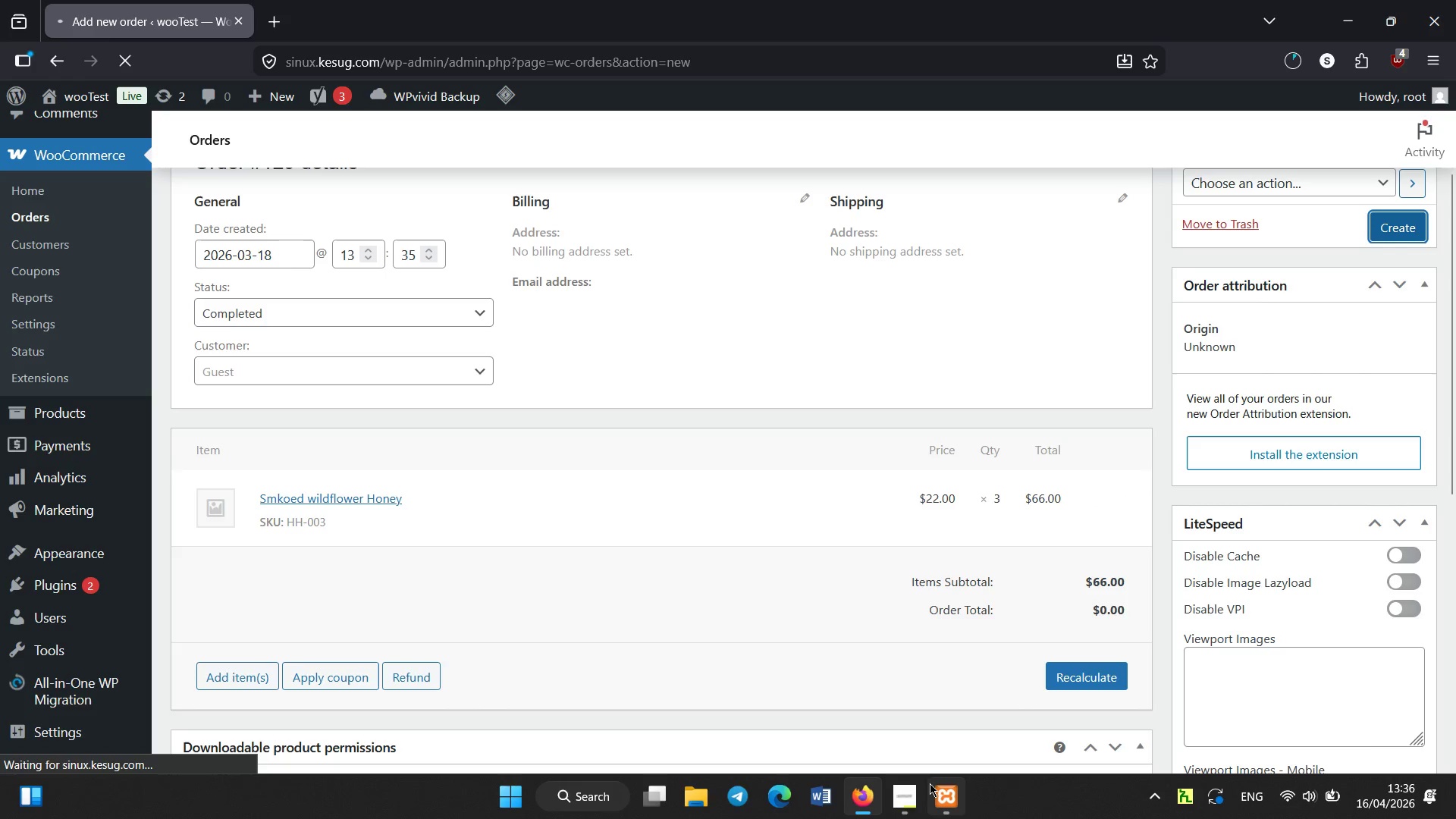 
left_click([894, 805])